 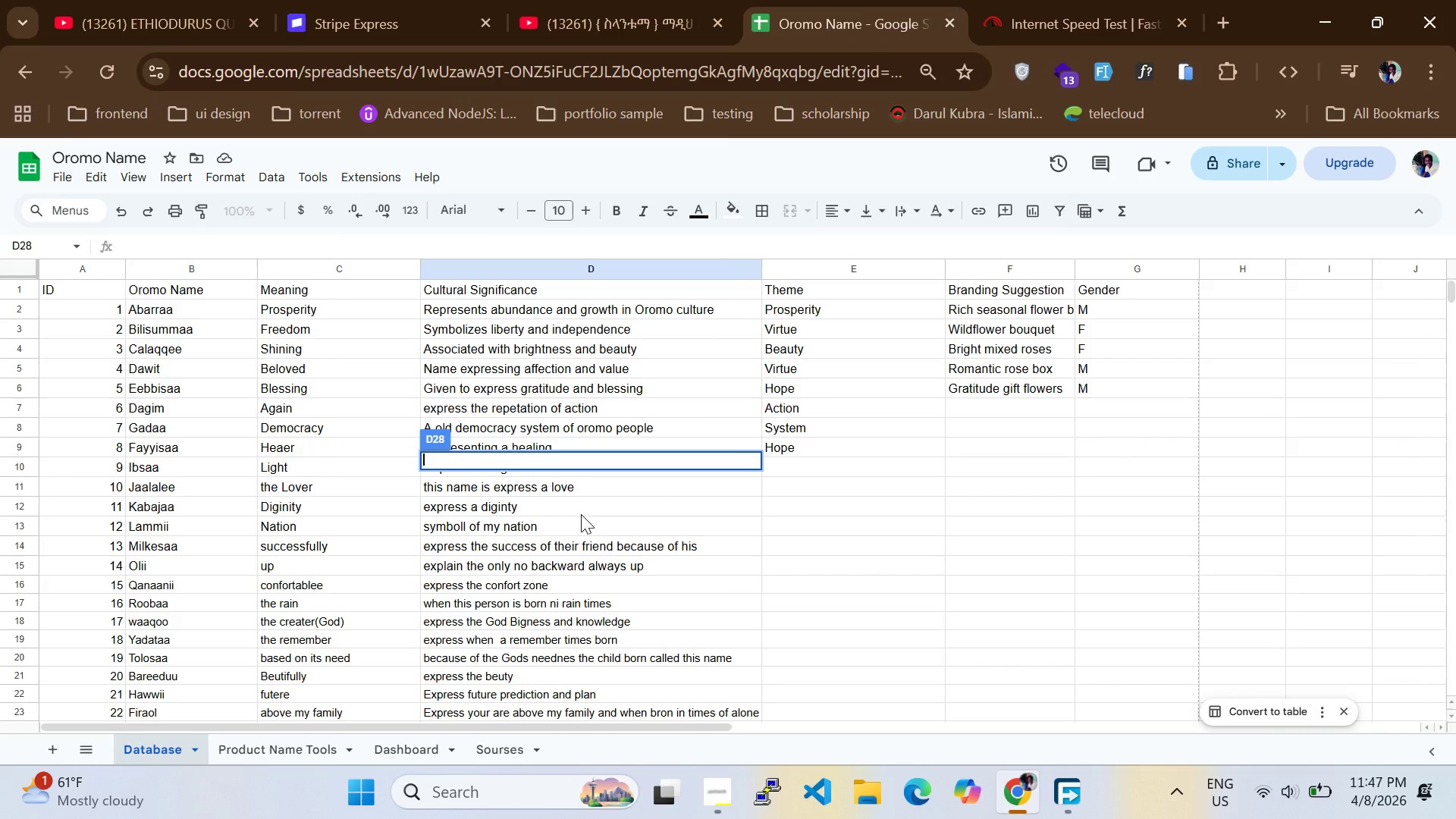 
left_click([810, 468])
 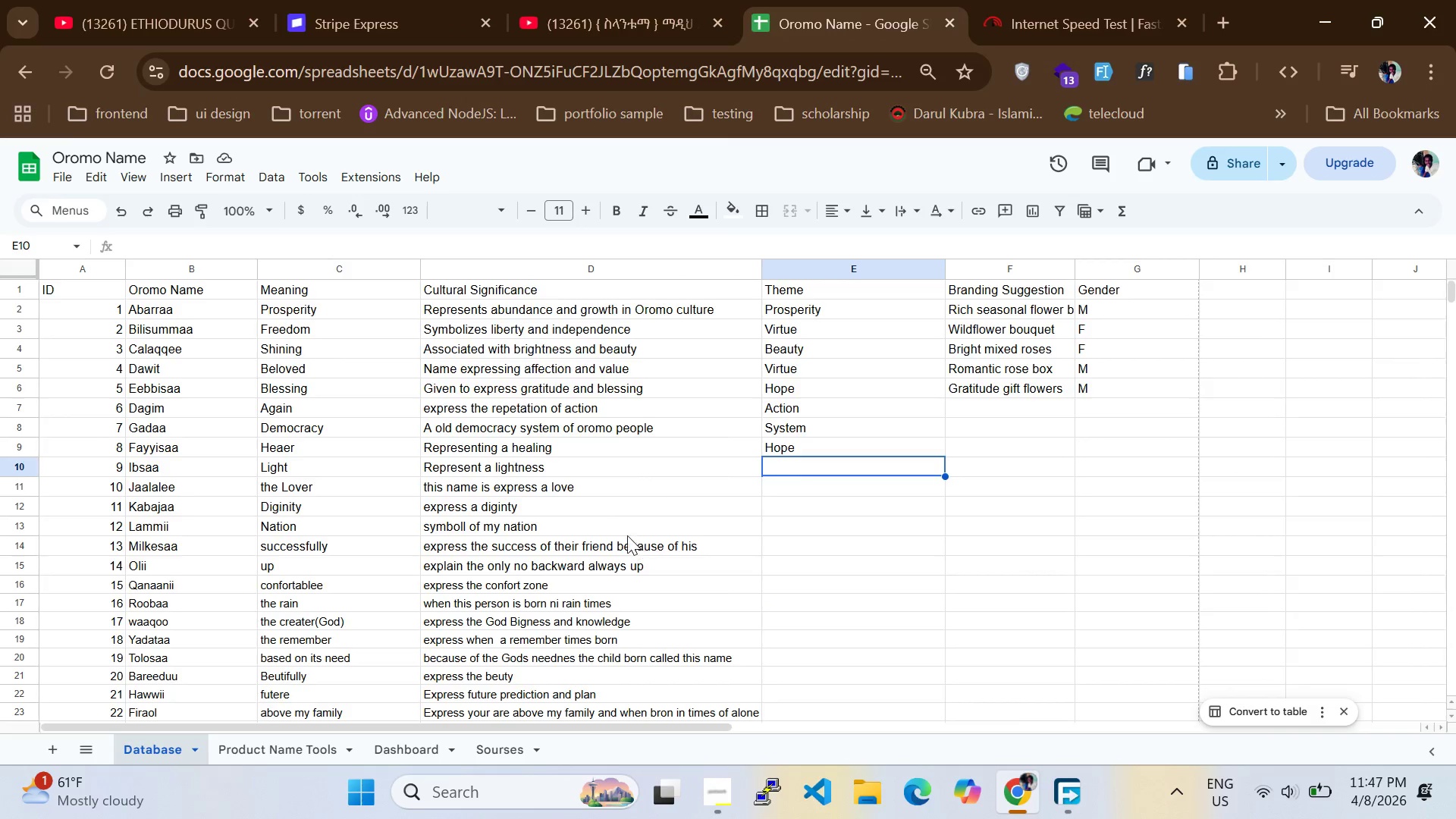 
scroll: coordinate [625, 535], scroll_direction: none, amount: 0.0
 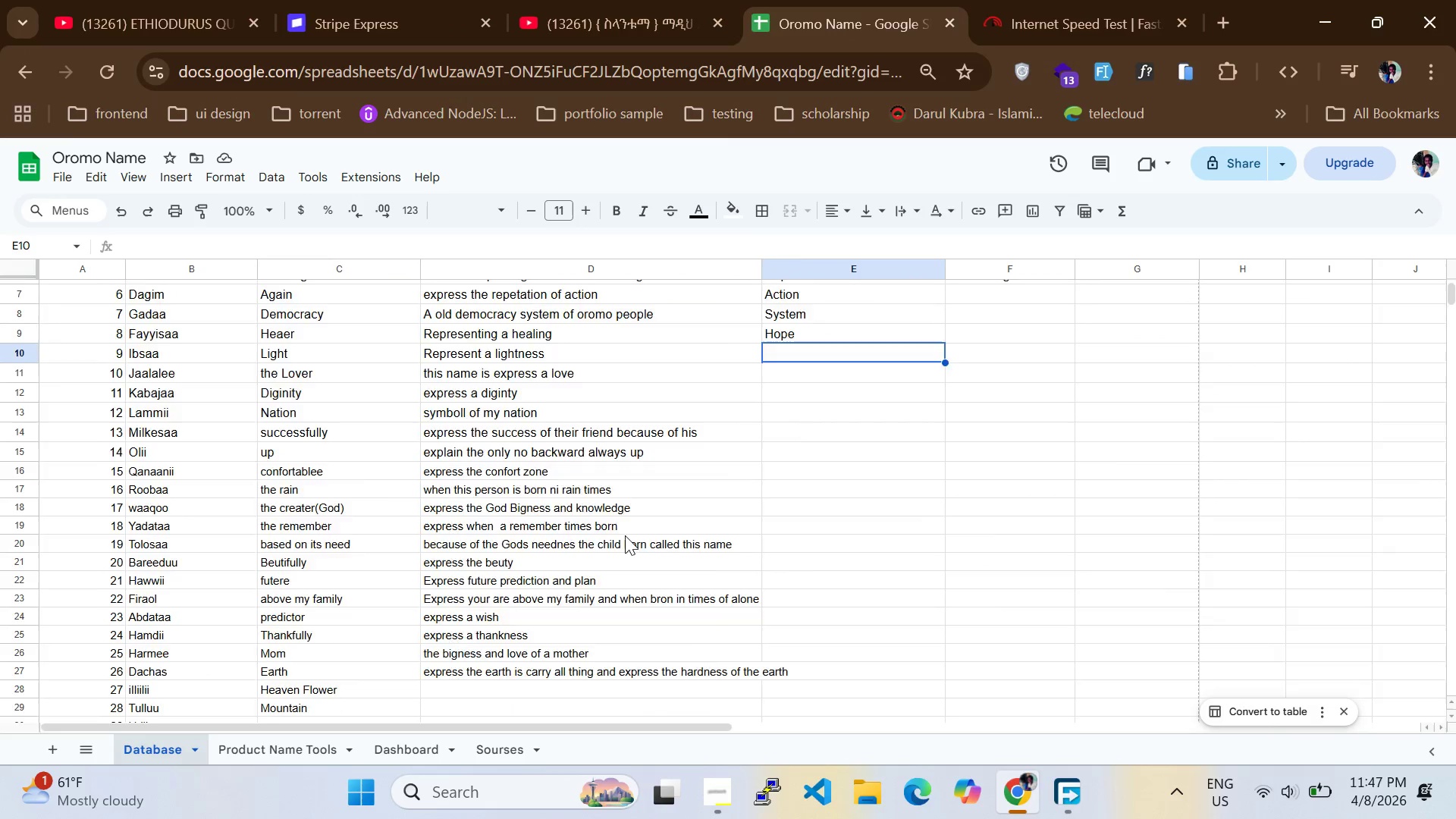 
scroll: coordinate [623, 535], scroll_direction: down, amount: 3.0
 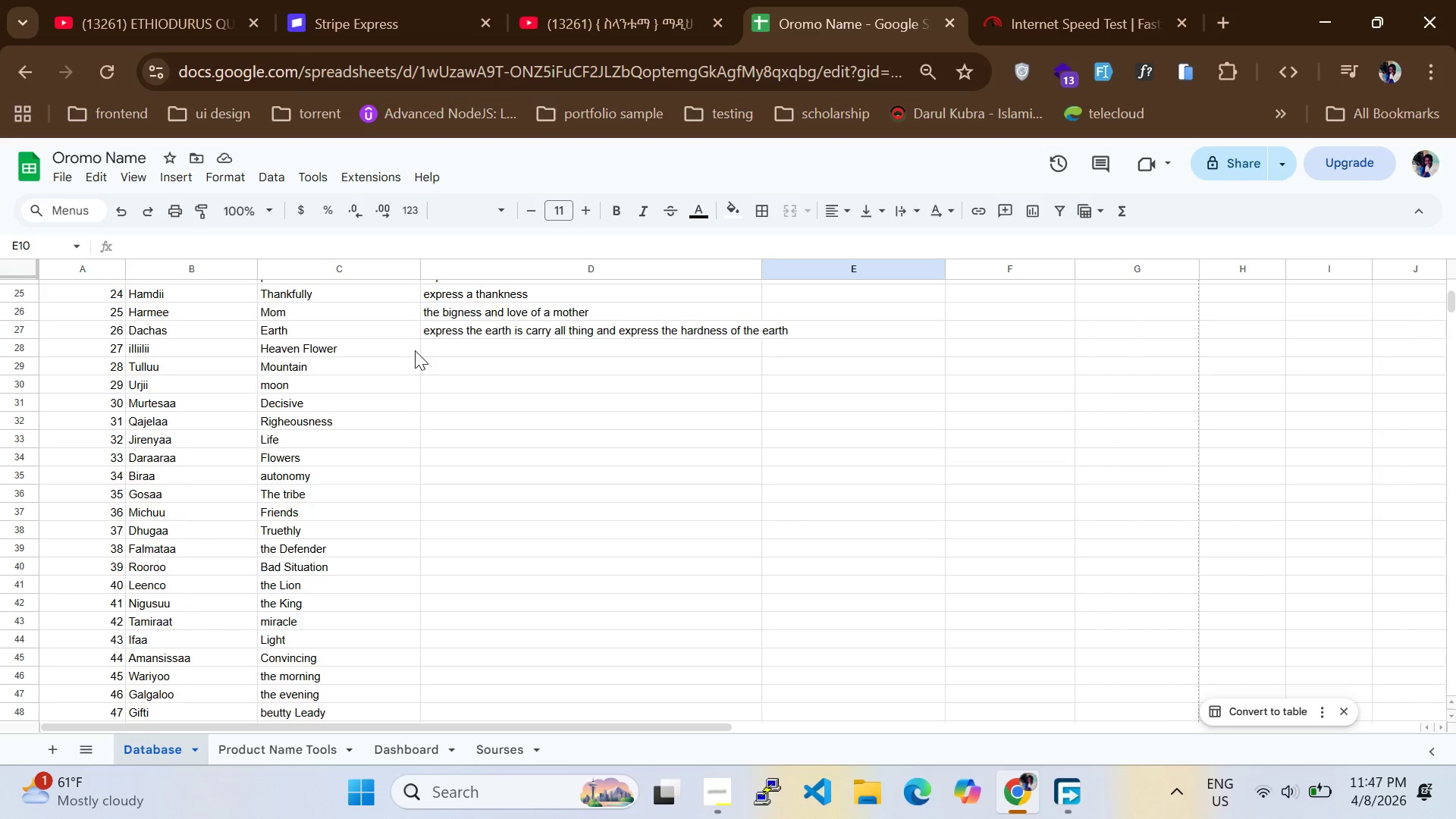 
left_click([446, 340])
 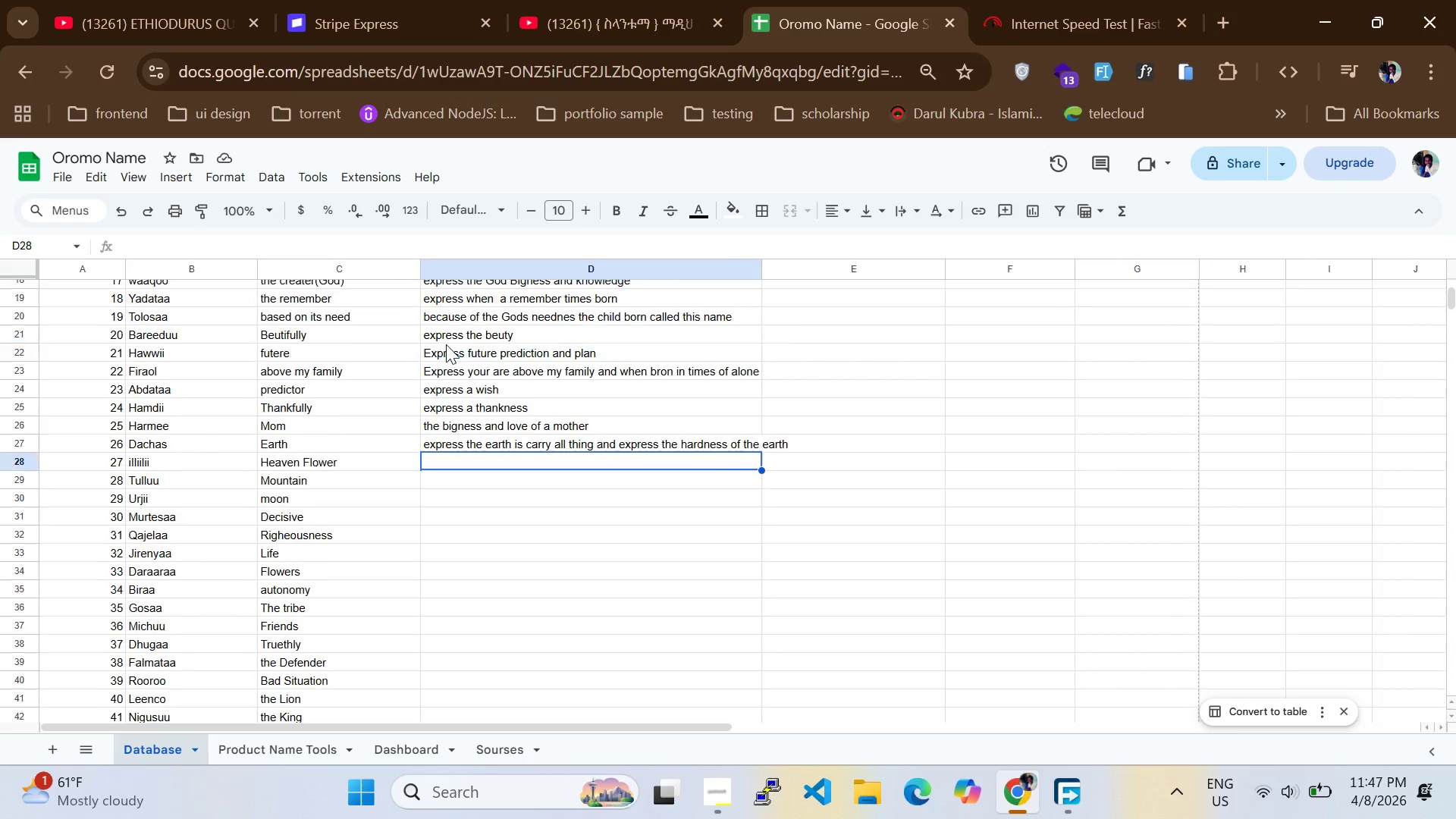 
scroll: coordinate [446, 344], scroll_direction: up, amount: 4.0
 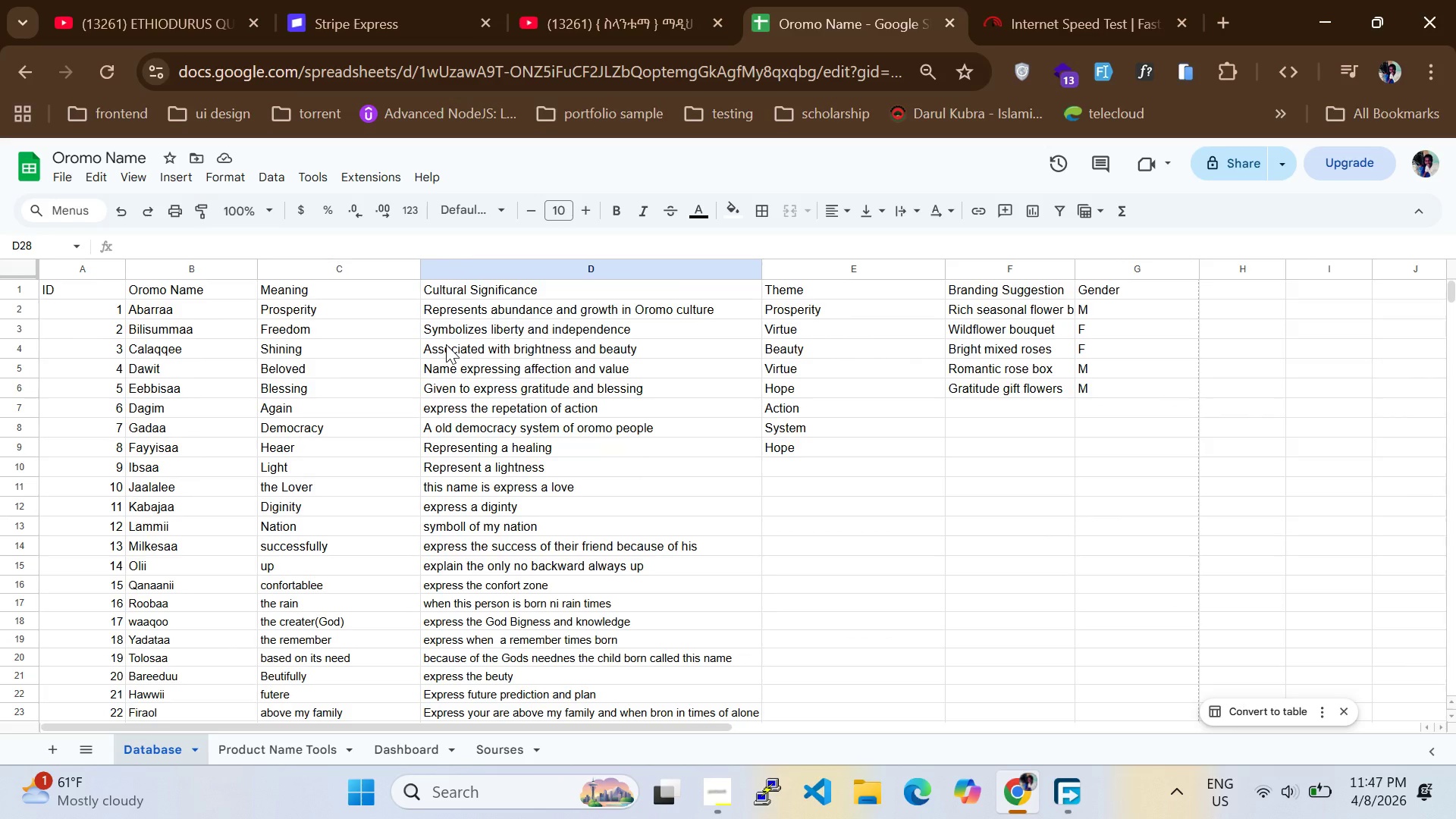 
scroll: coordinate [446, 346], scroll_direction: down, amount: 2.0
 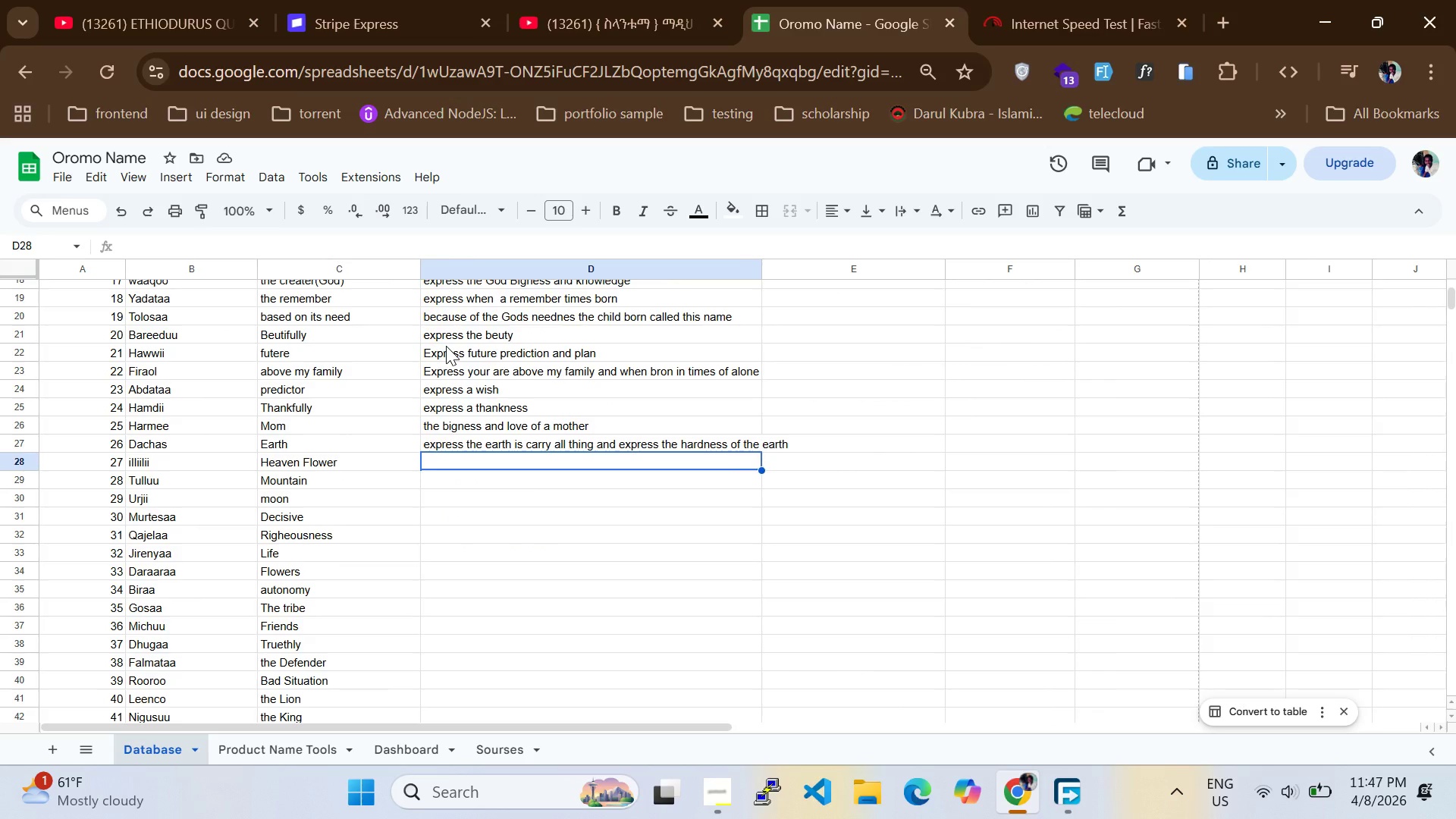 
type(Representing a good sme)
key(Backspace)
type(ail )
key(Backspace)
key(Backspace)
key(Backspace)
type(il of flower )
 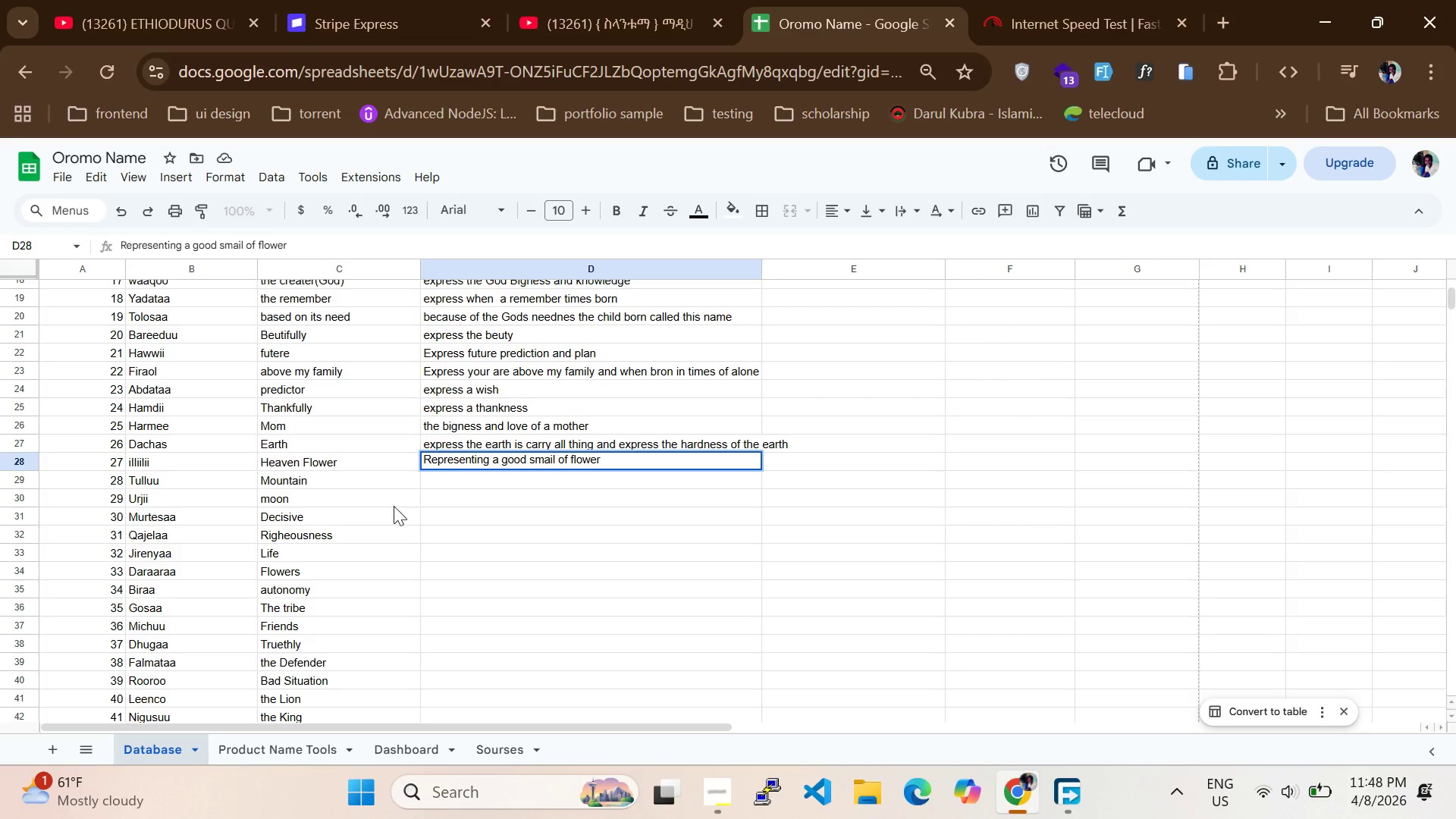 
wait(5.25)
 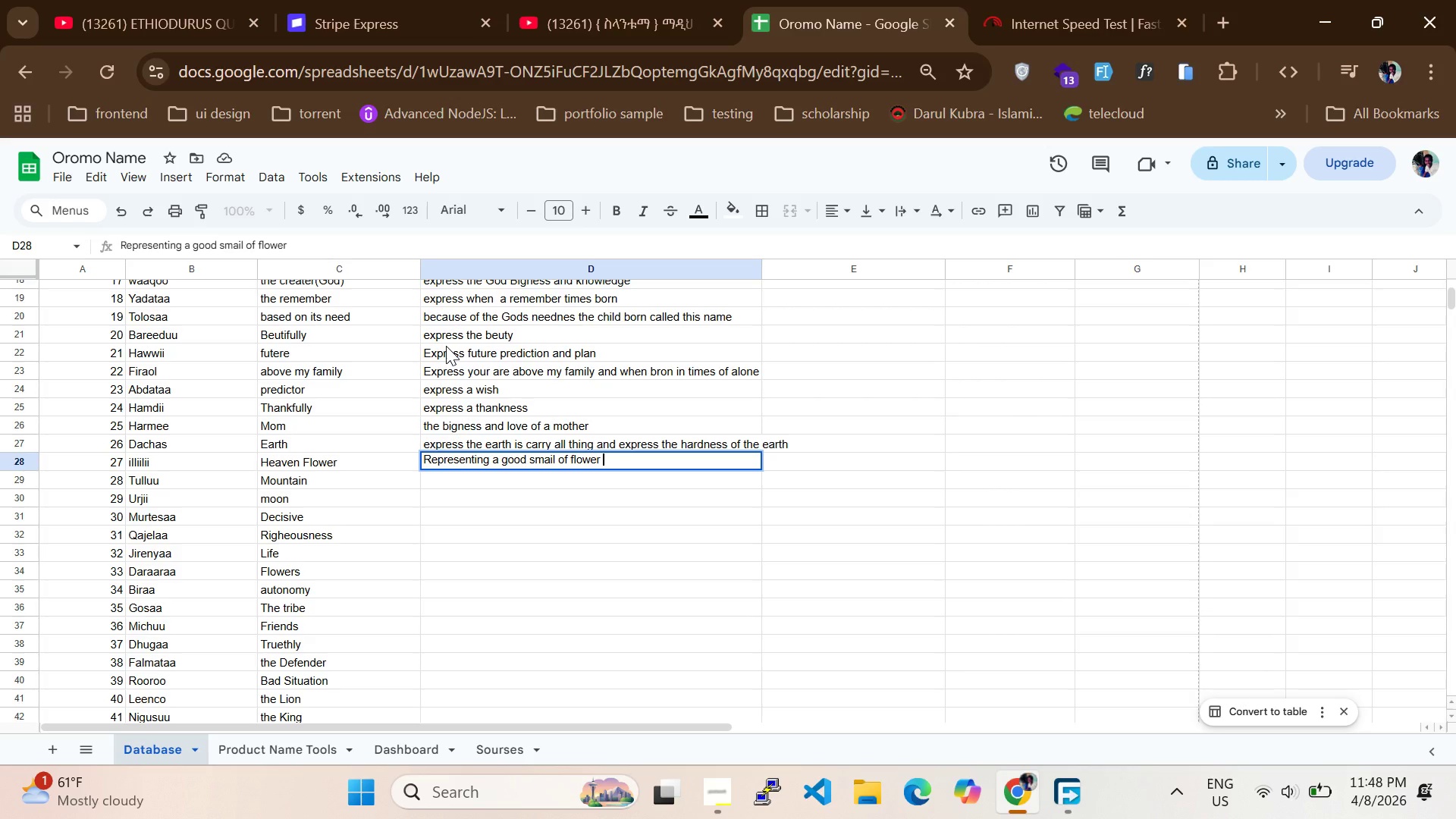 
type(that is called a flower of heven )
 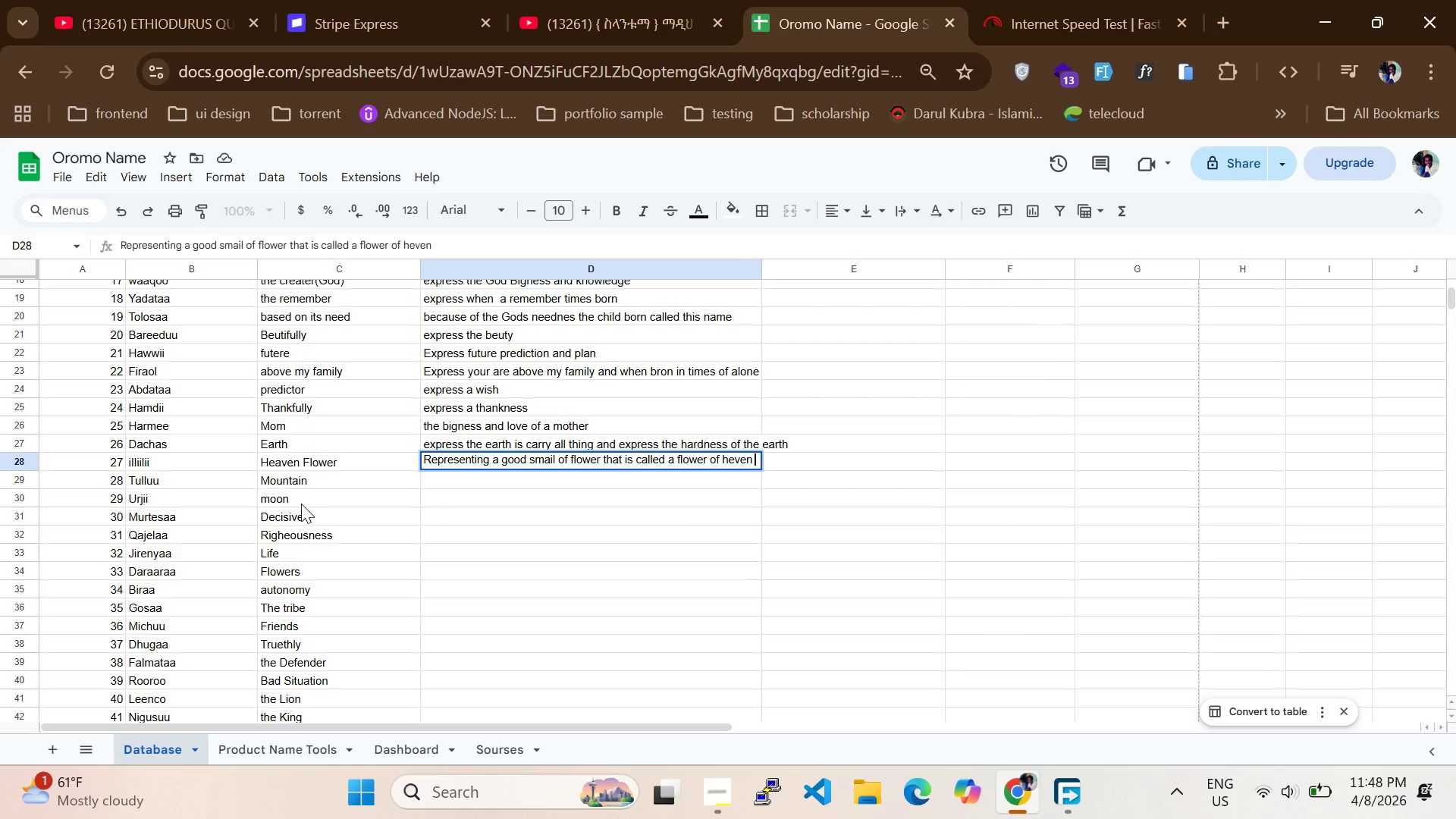 
left_click([449, 478])
 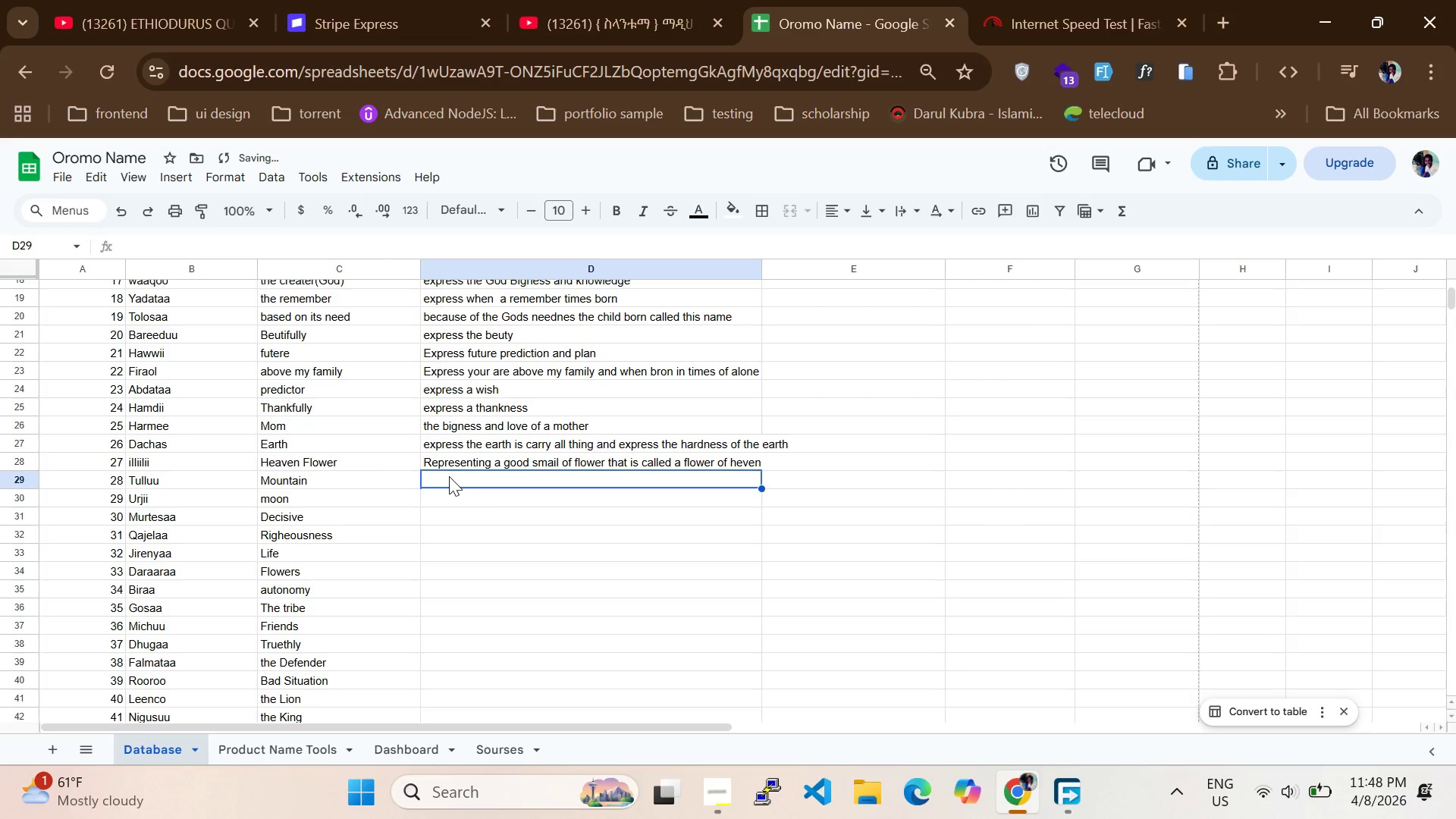 
double_click([449, 476])
 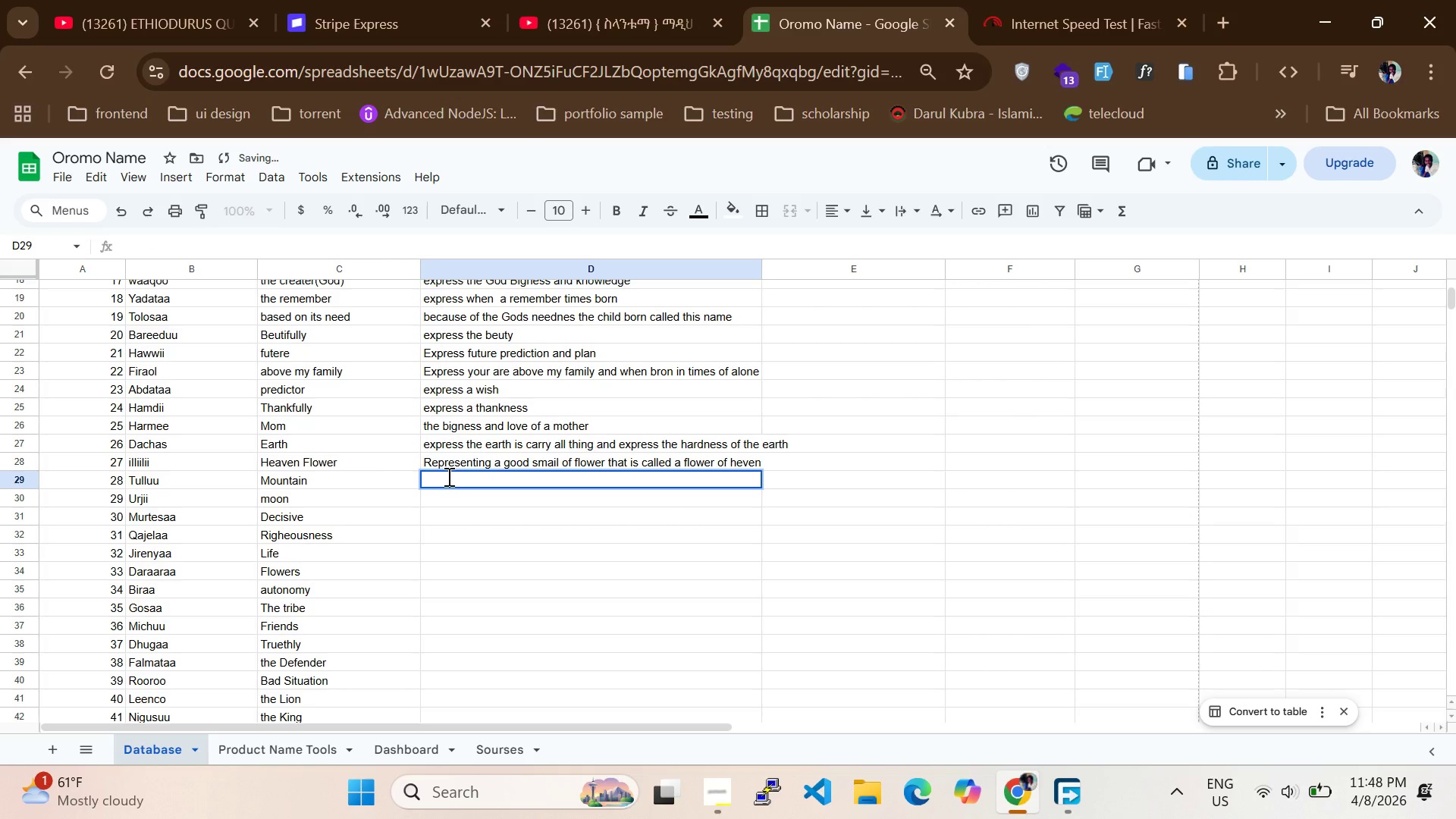 
type(a bigand easly view able thing )
 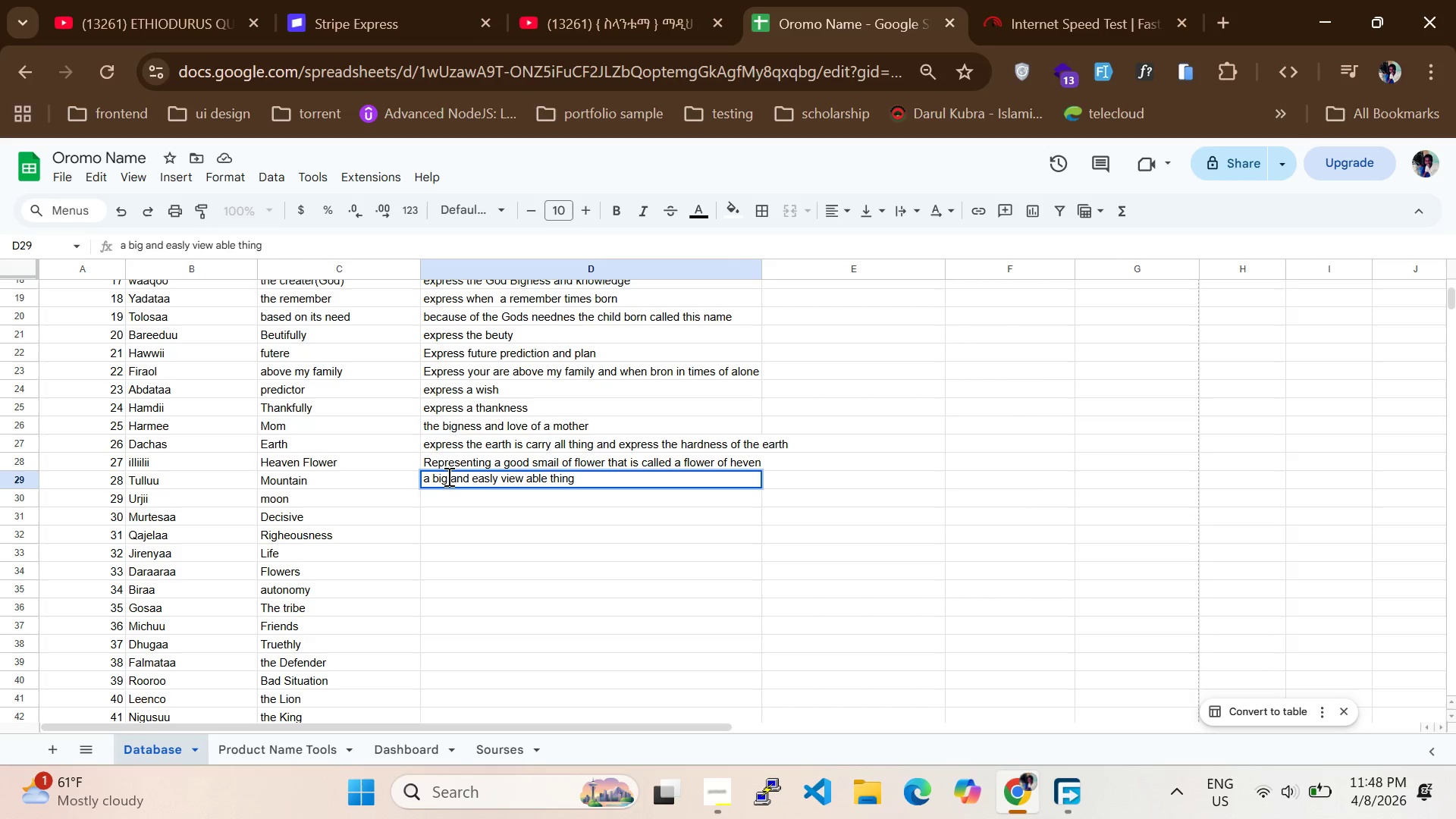 
double_click([471, 483])
 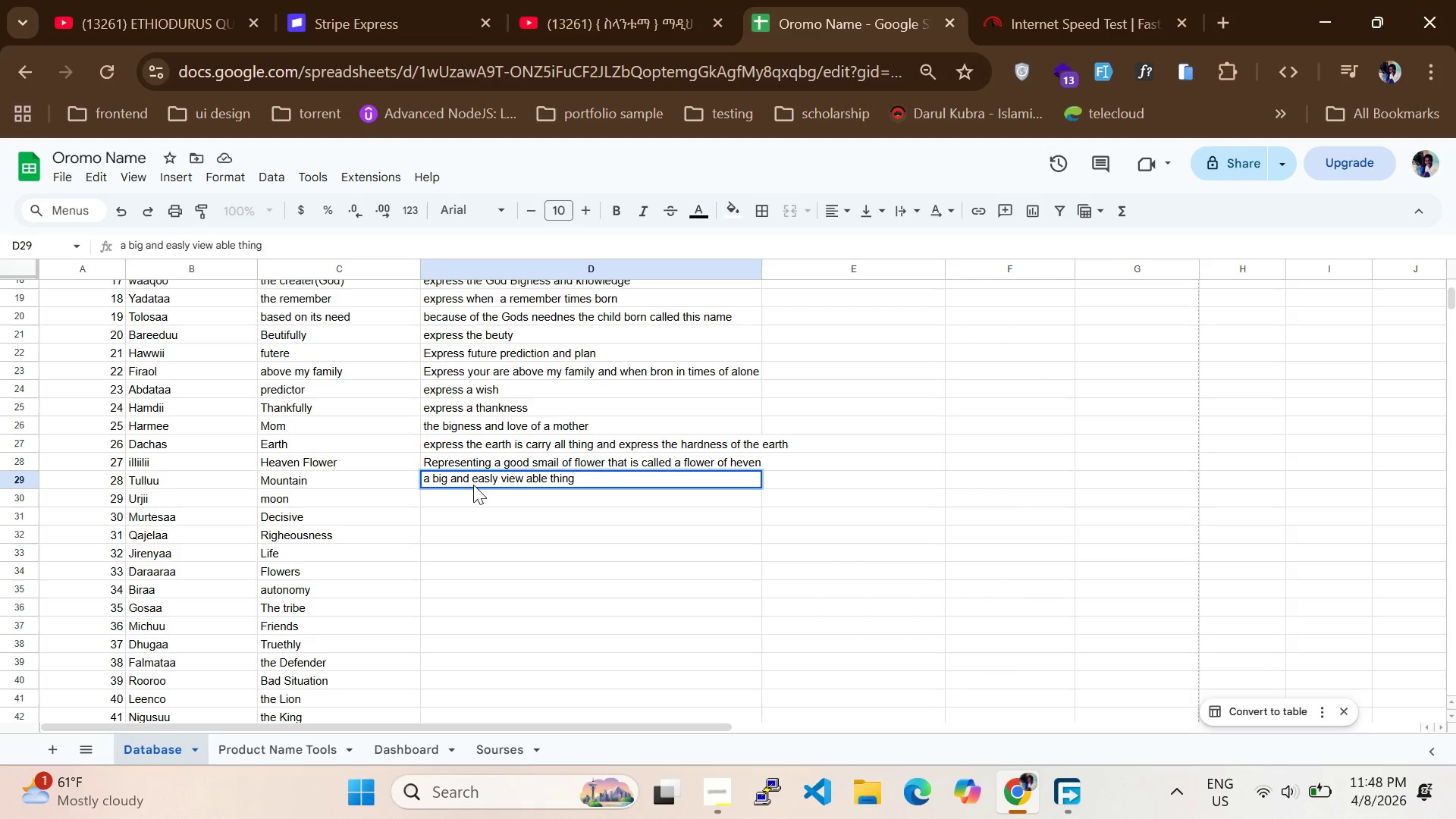 
hold_key(key=ArrowLeft, duration=1.16)
 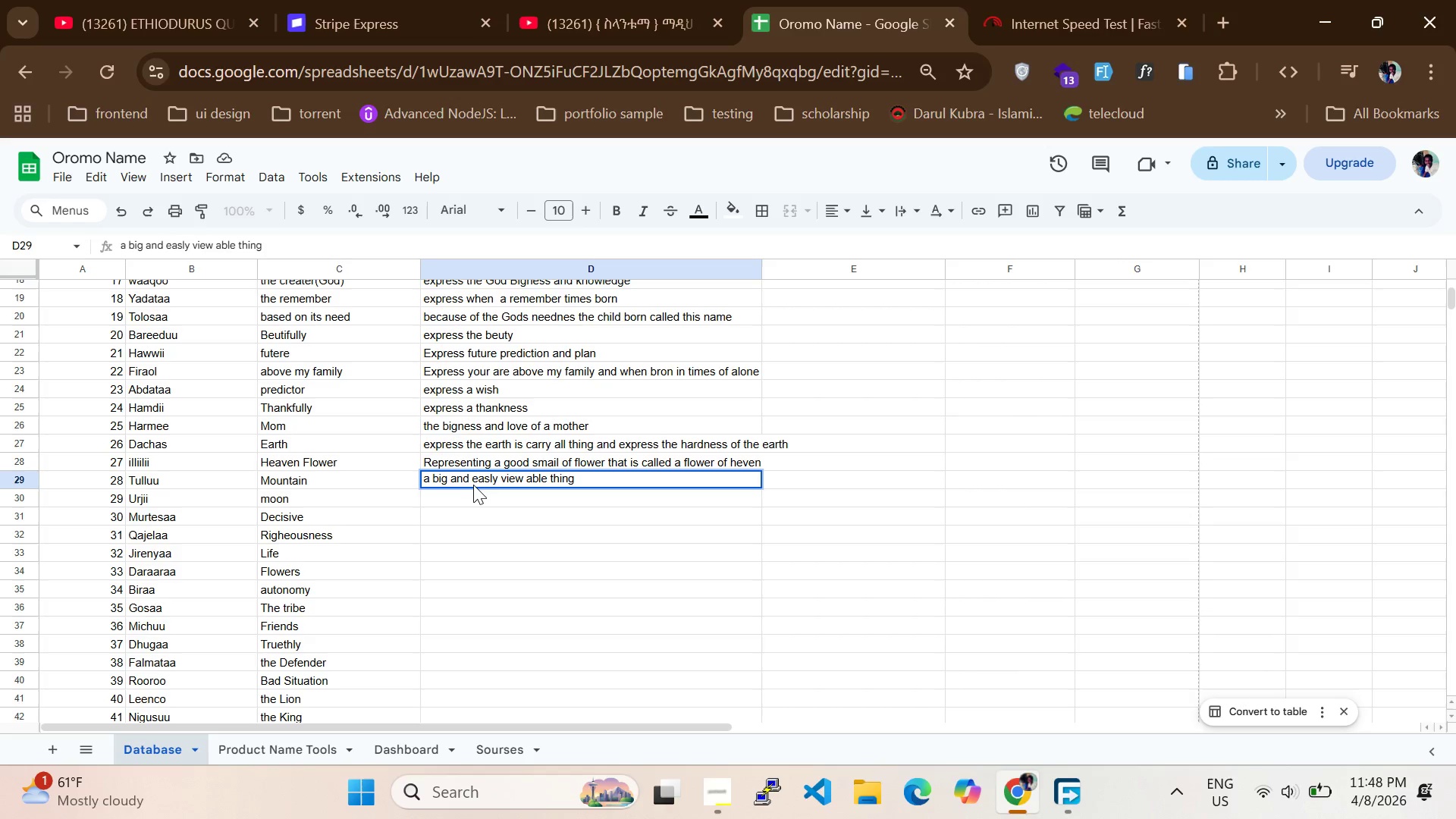 
type(Express )
 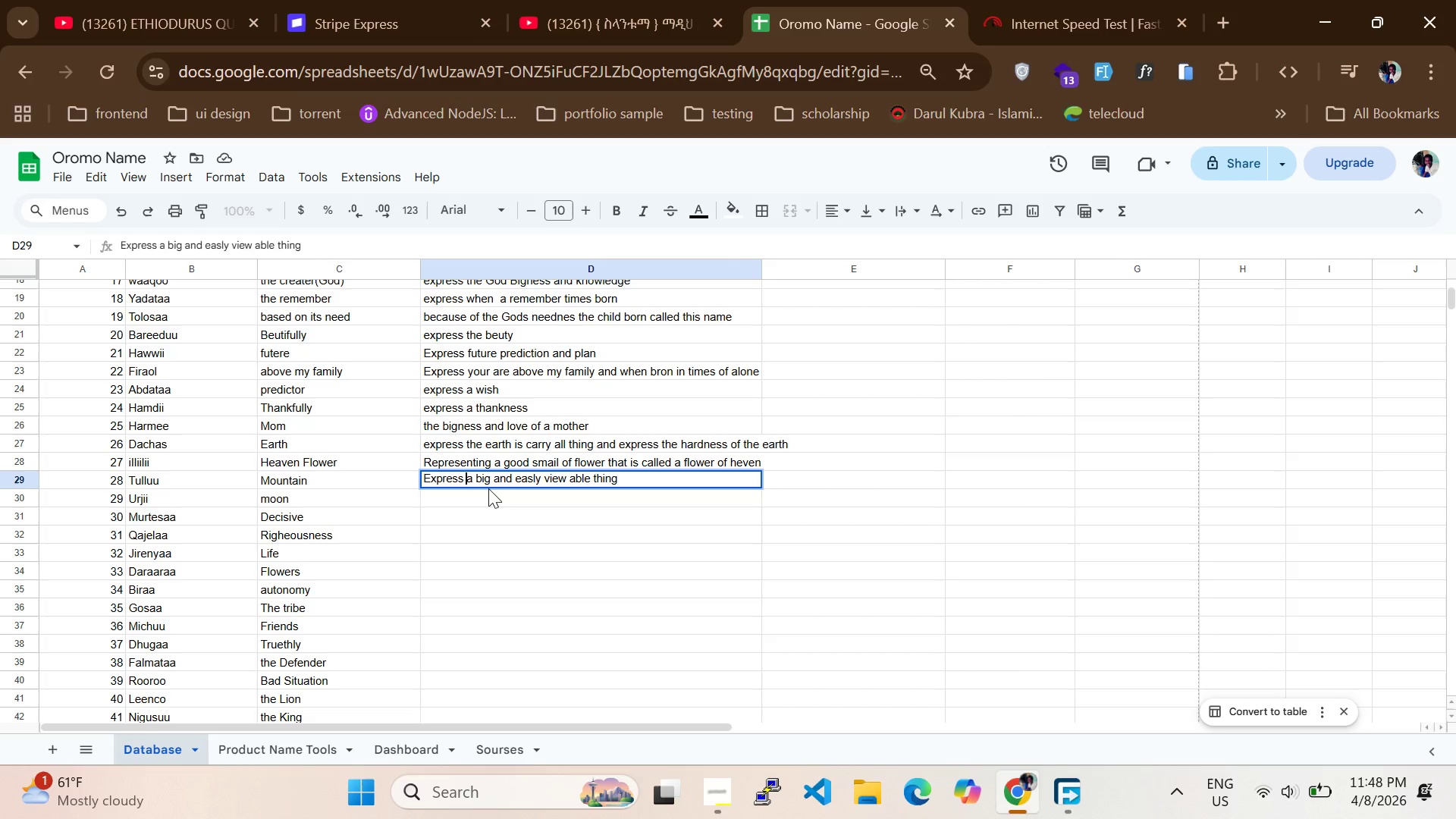 
left_click([488, 486])
 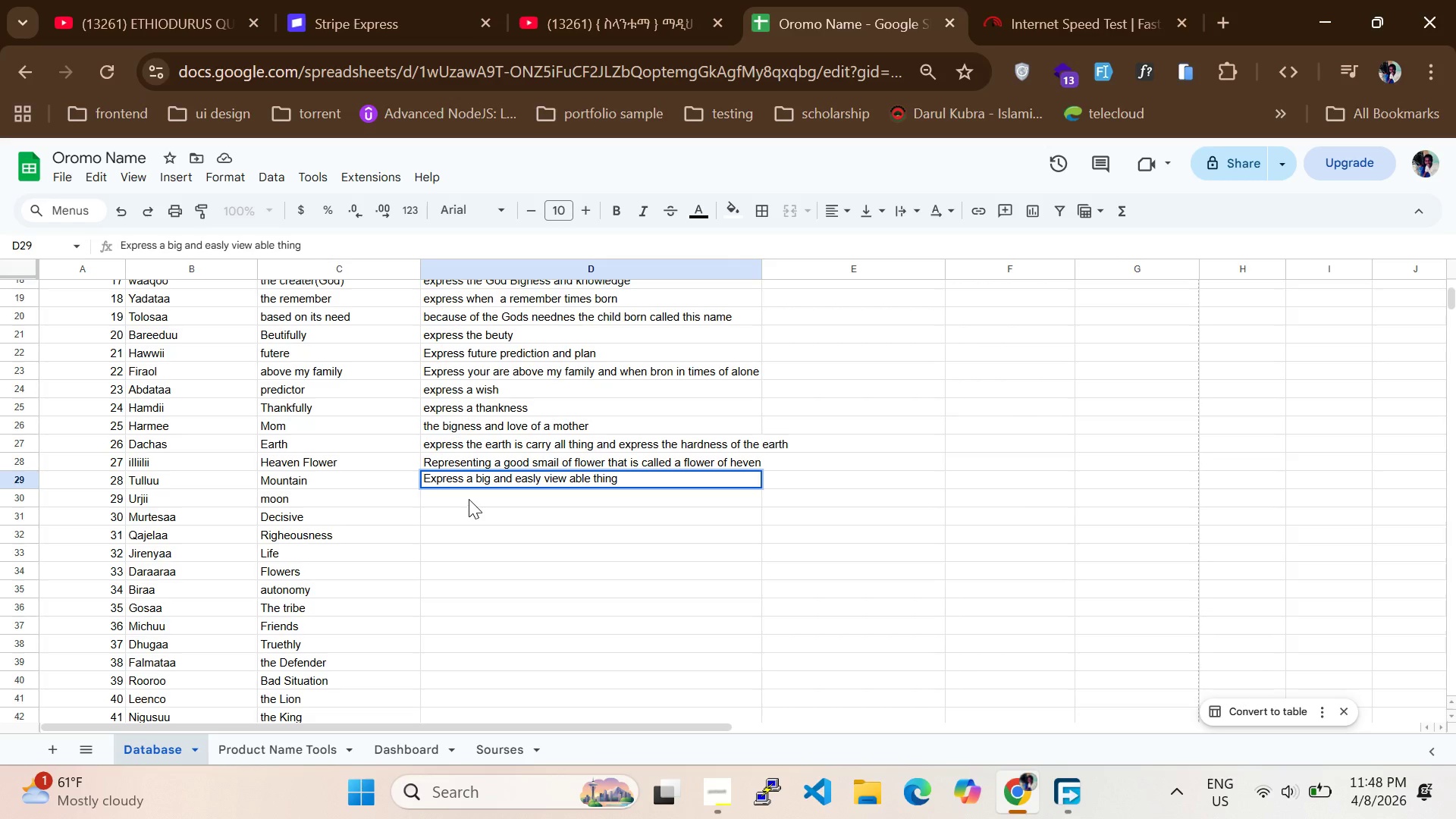 
left_click([469, 499])
 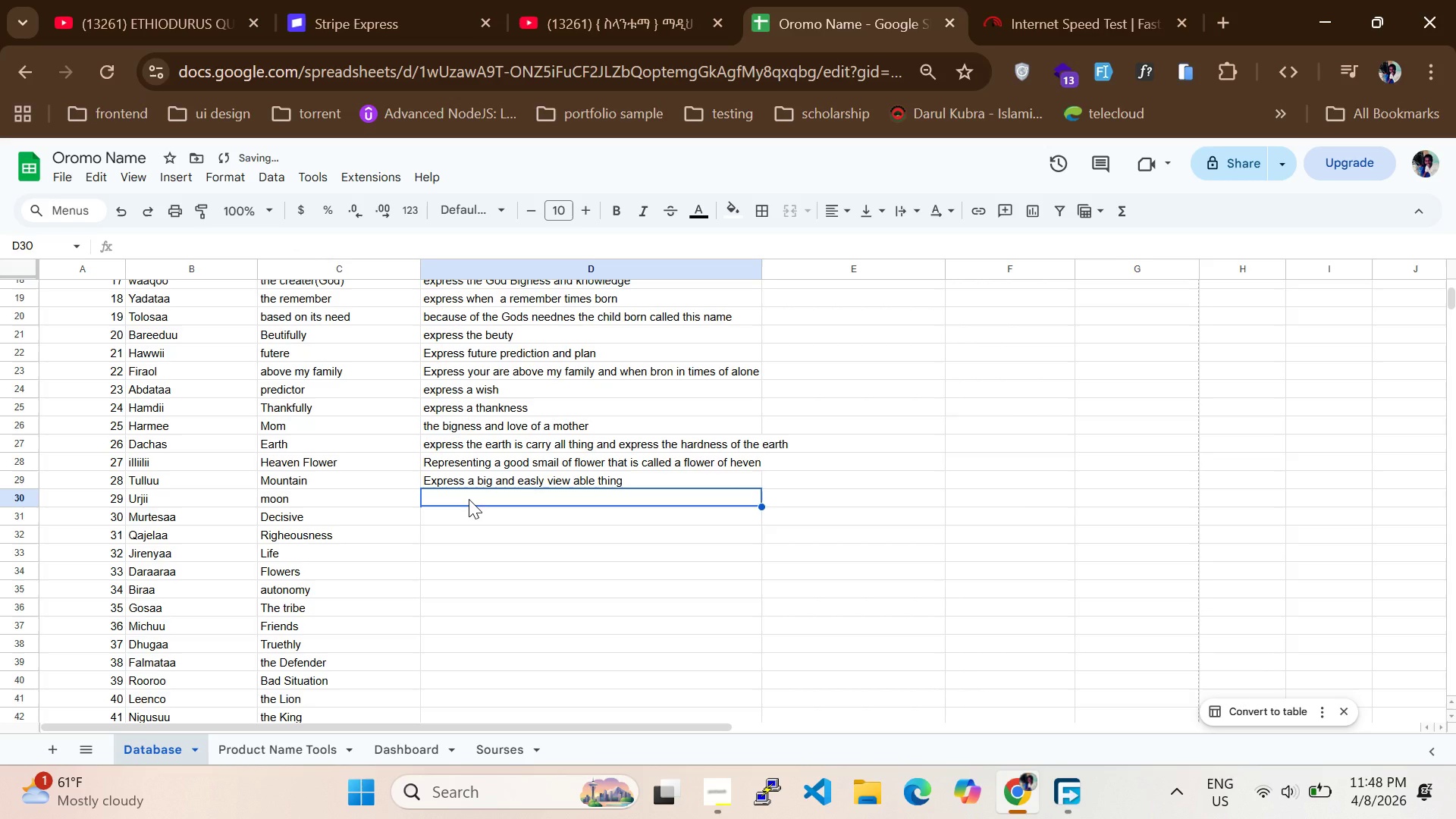 
type(TH)
key(Backspace)
type(he light and beuty of a moon)
 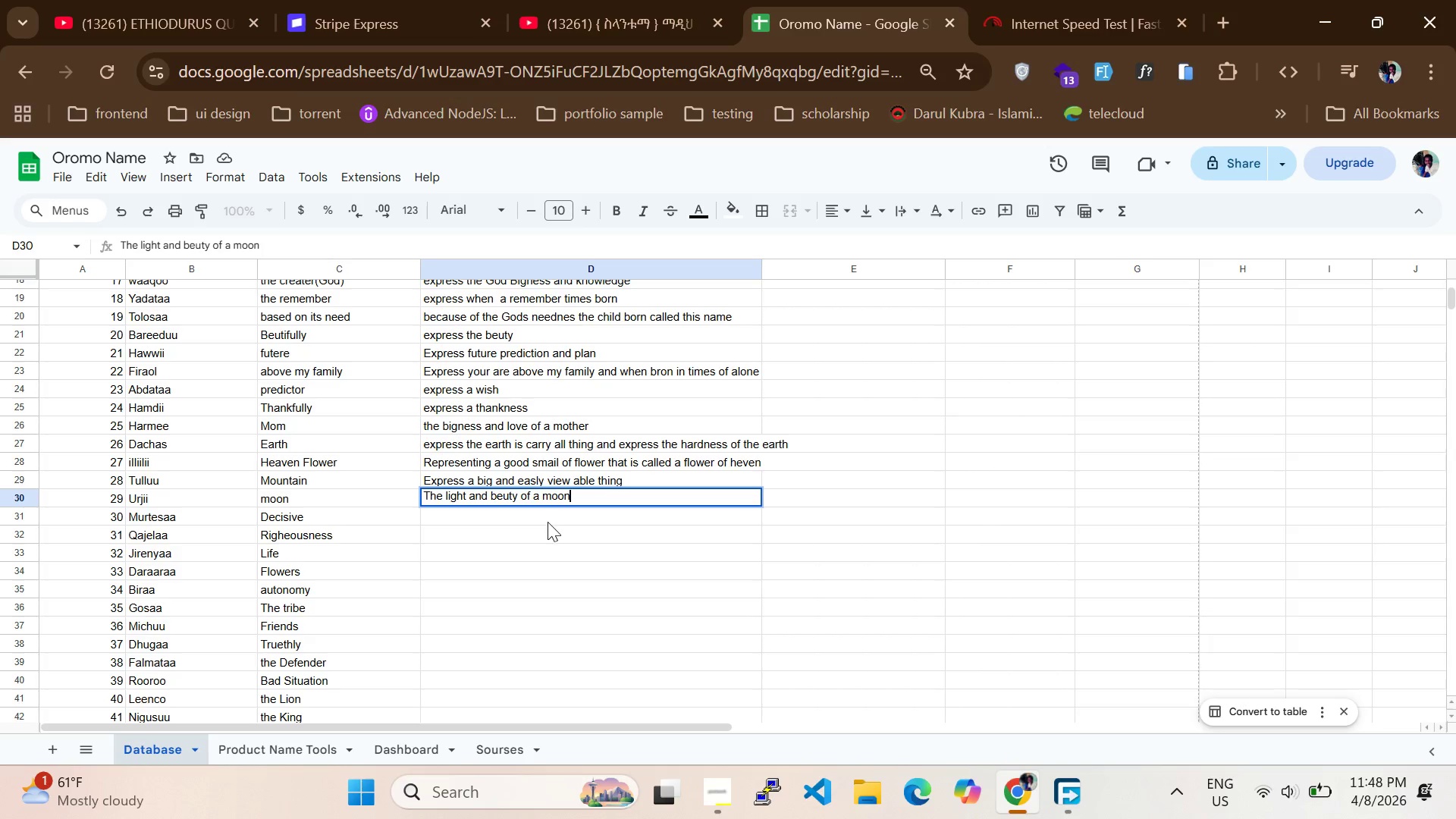 
scroll: coordinate [546, 522], scroll_direction: none, amount: 0.0
 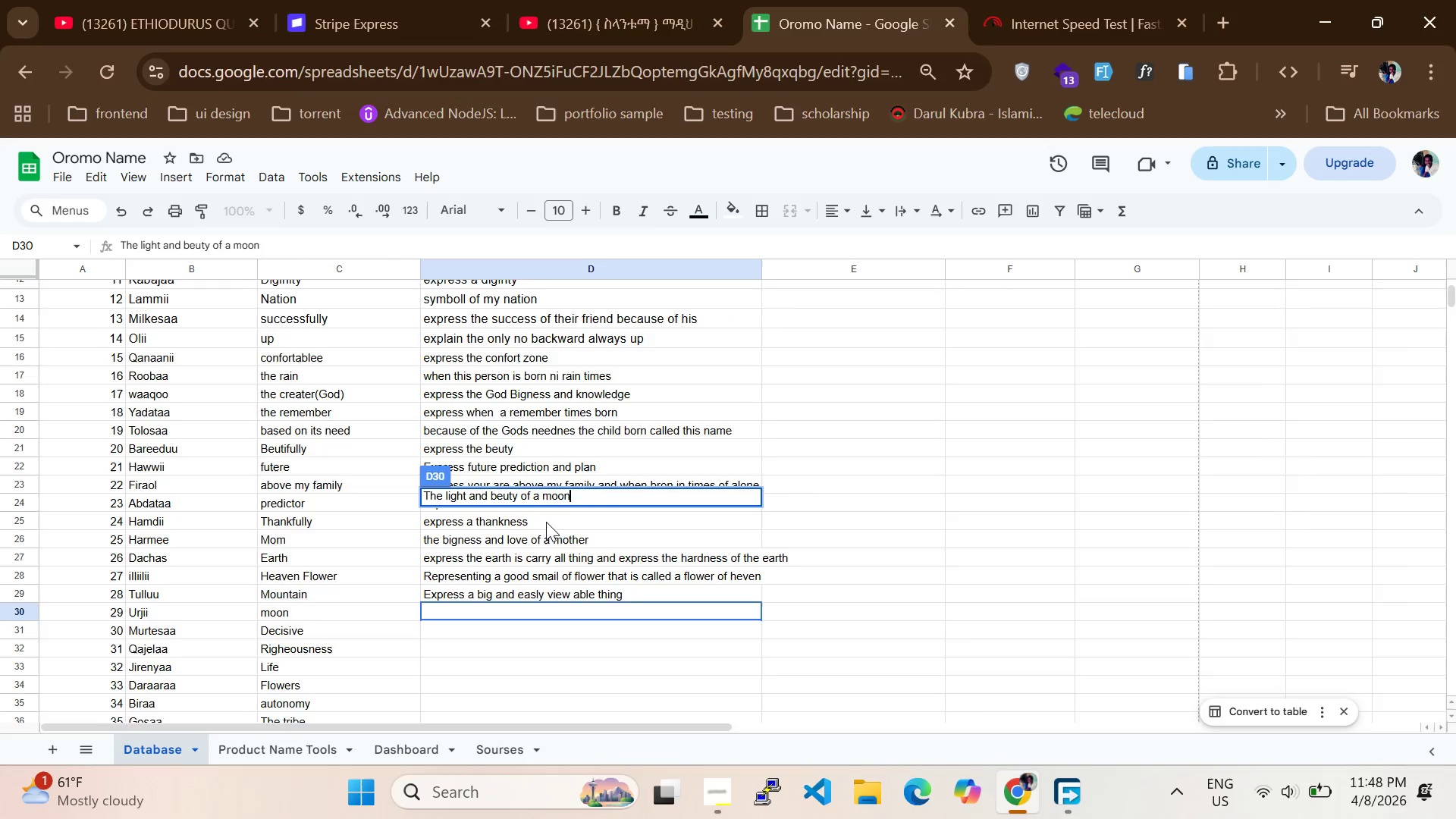 
scroll: coordinate [546, 522], scroll_direction: up, amount: 1.0
 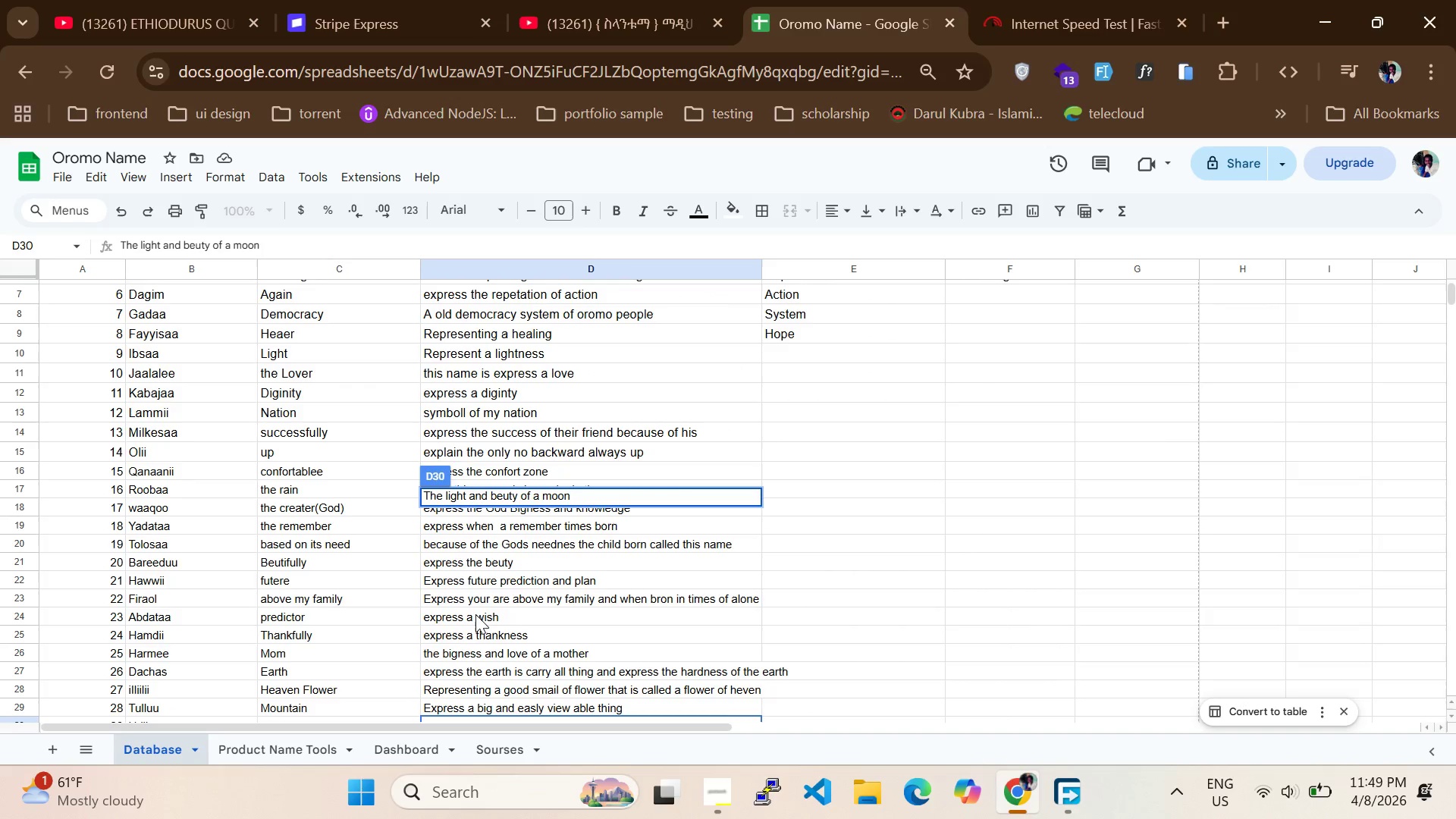 
left_click([475, 614])
 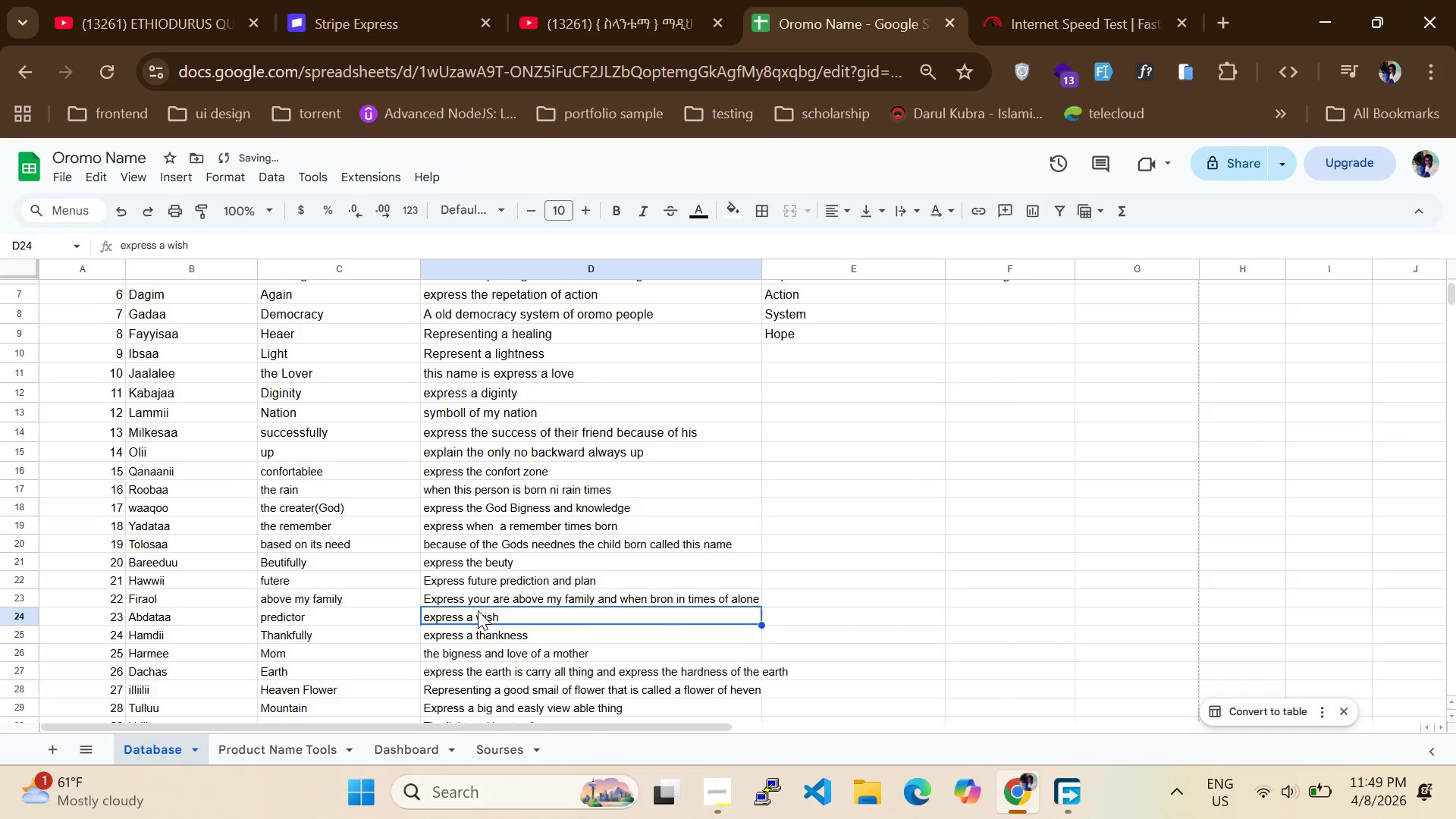 
scroll: coordinate [483, 570], scroll_direction: up, amount: 6.0
 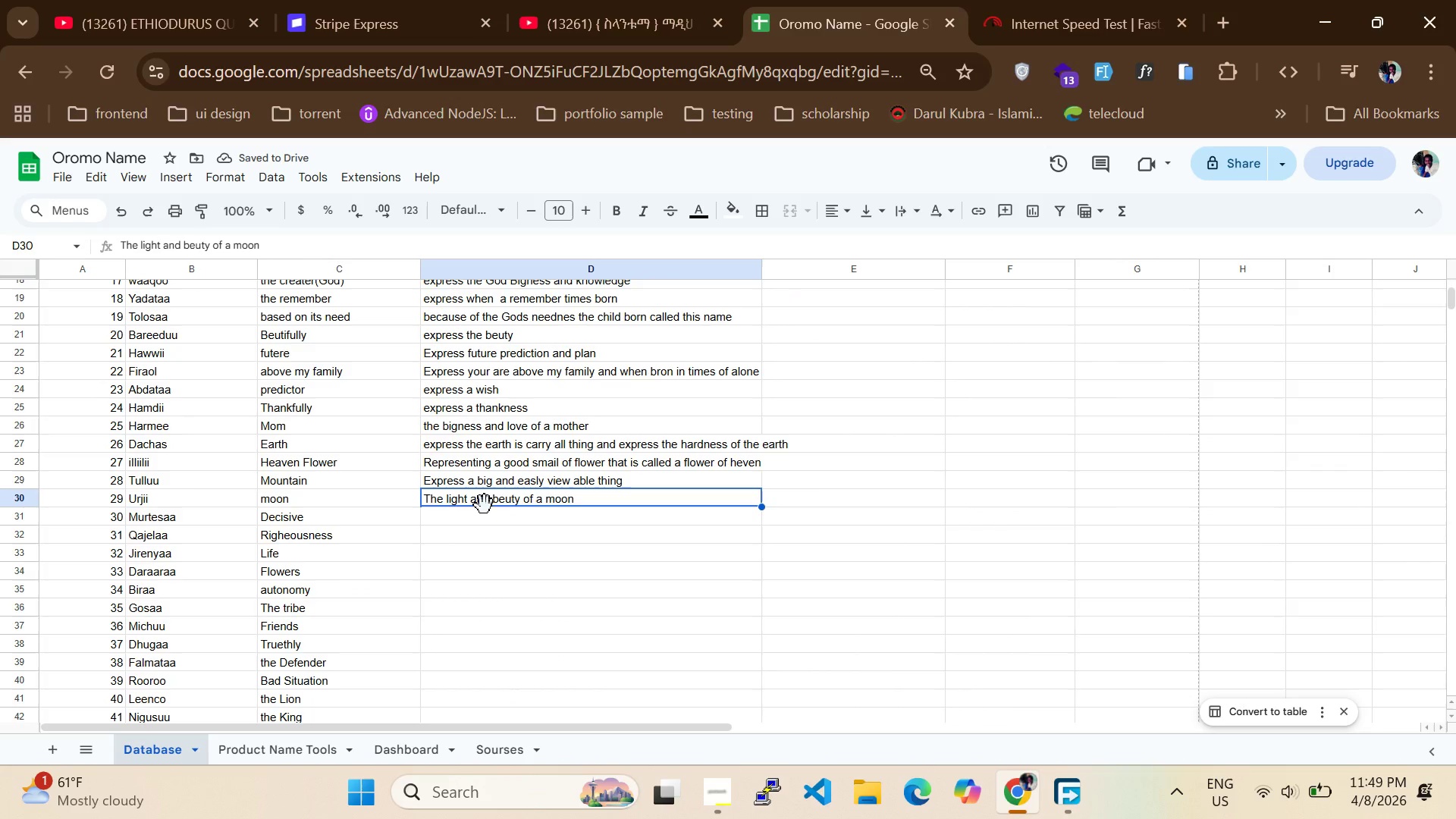 
left_click([473, 519])
 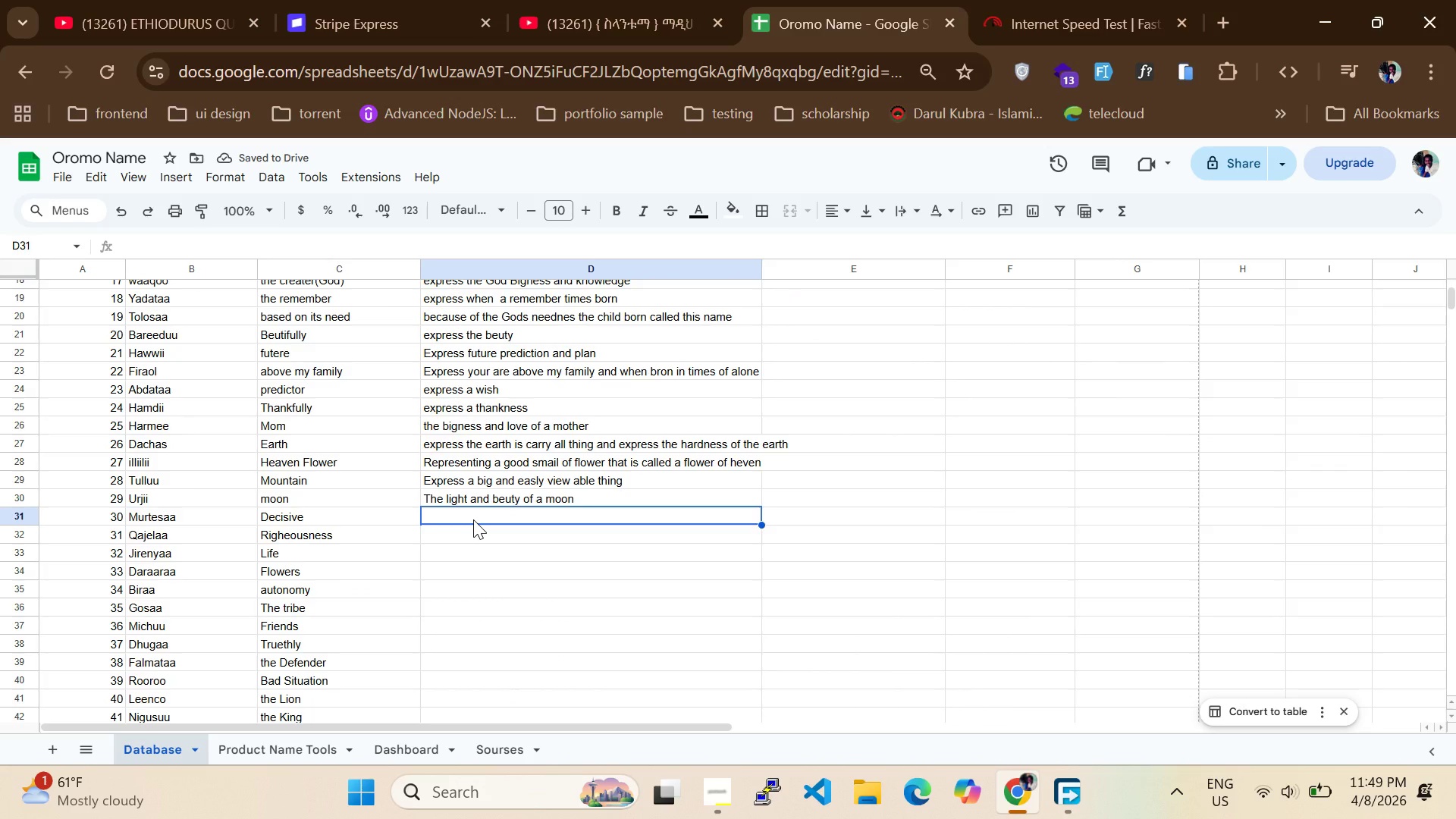 
scroll: coordinate [471, 519], scroll_direction: up, amount: 3.0
 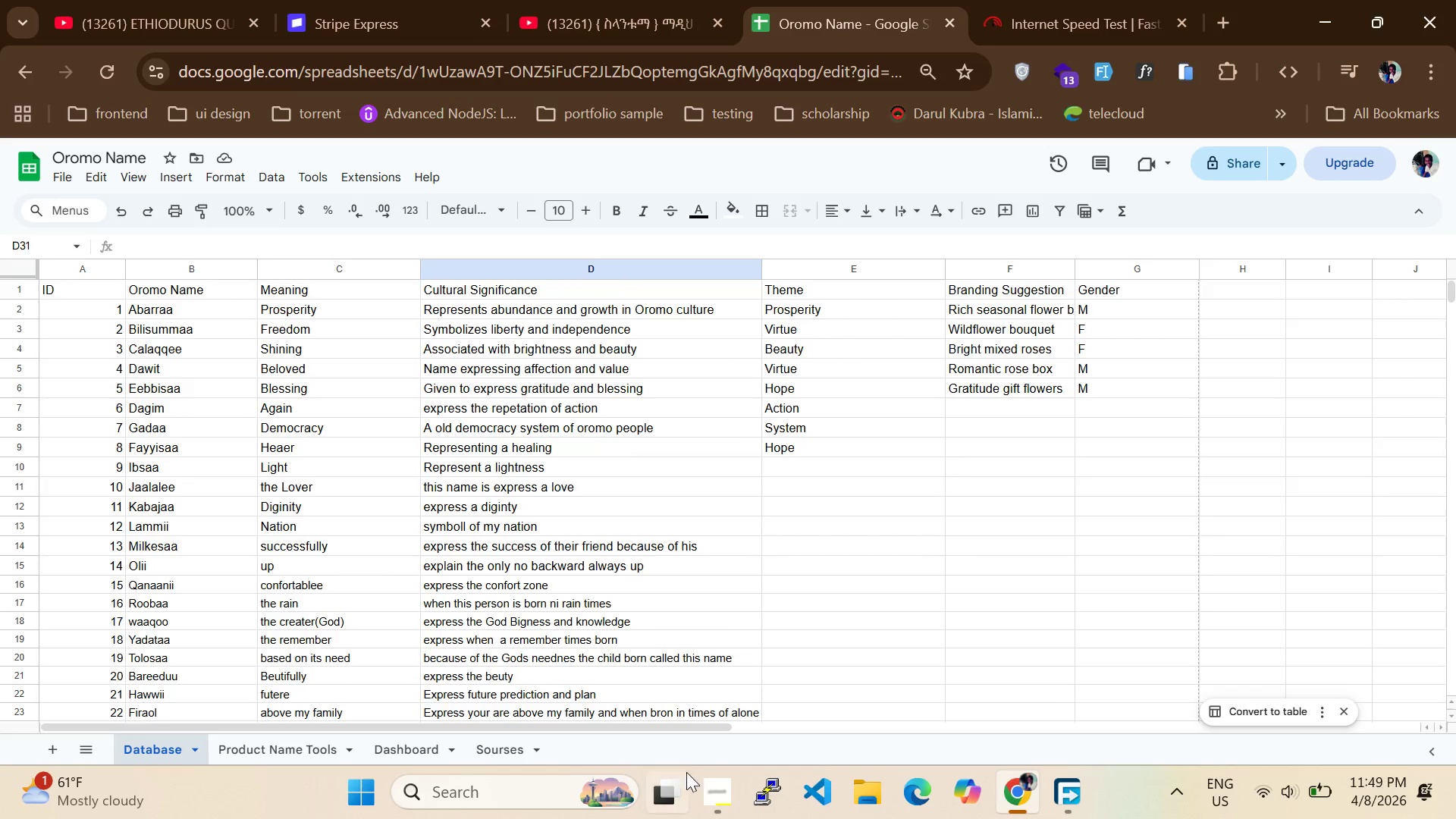 
left_click([721, 803])